 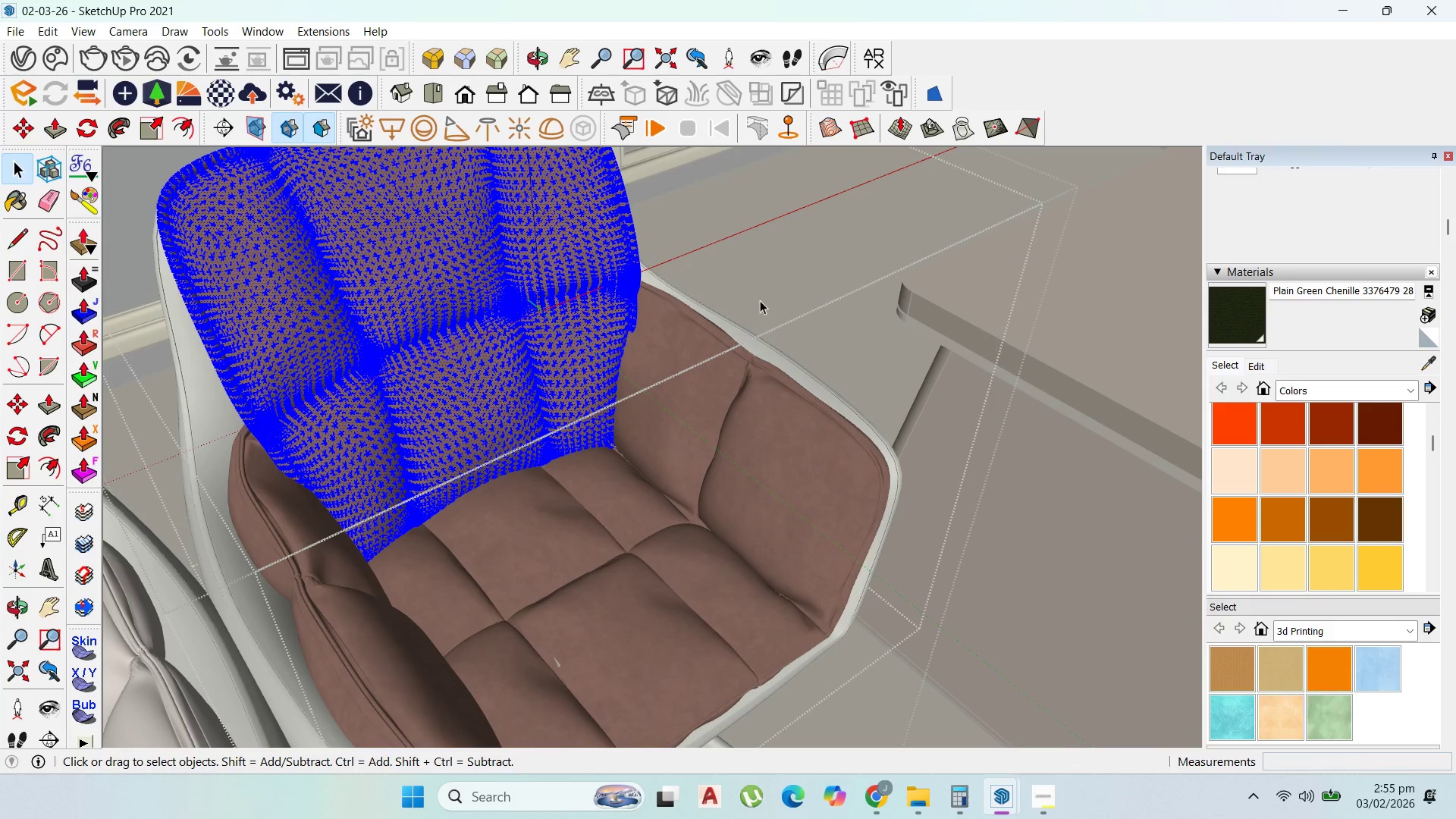 
left_click([88, 201])
 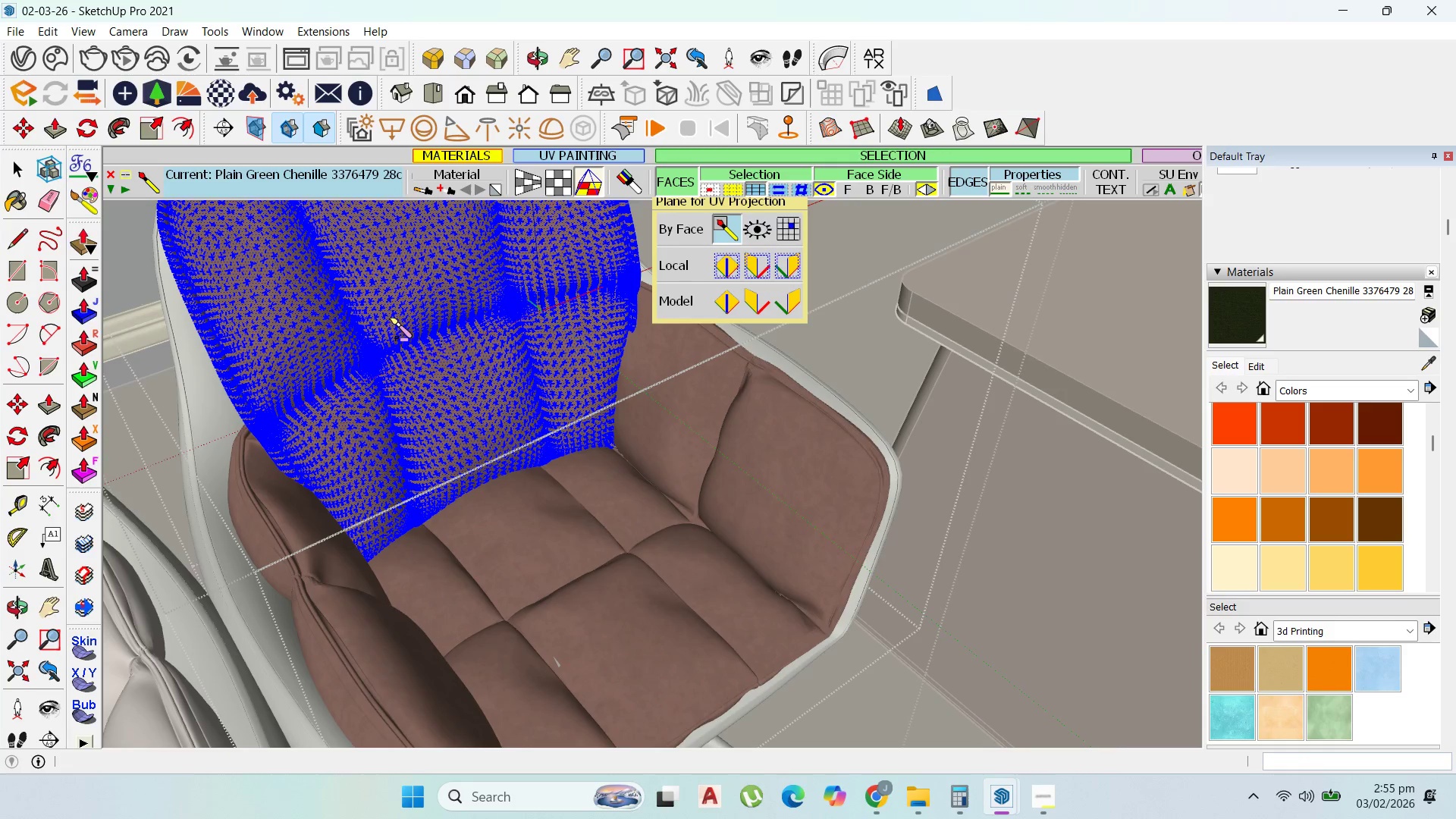 
left_click([397, 317])
 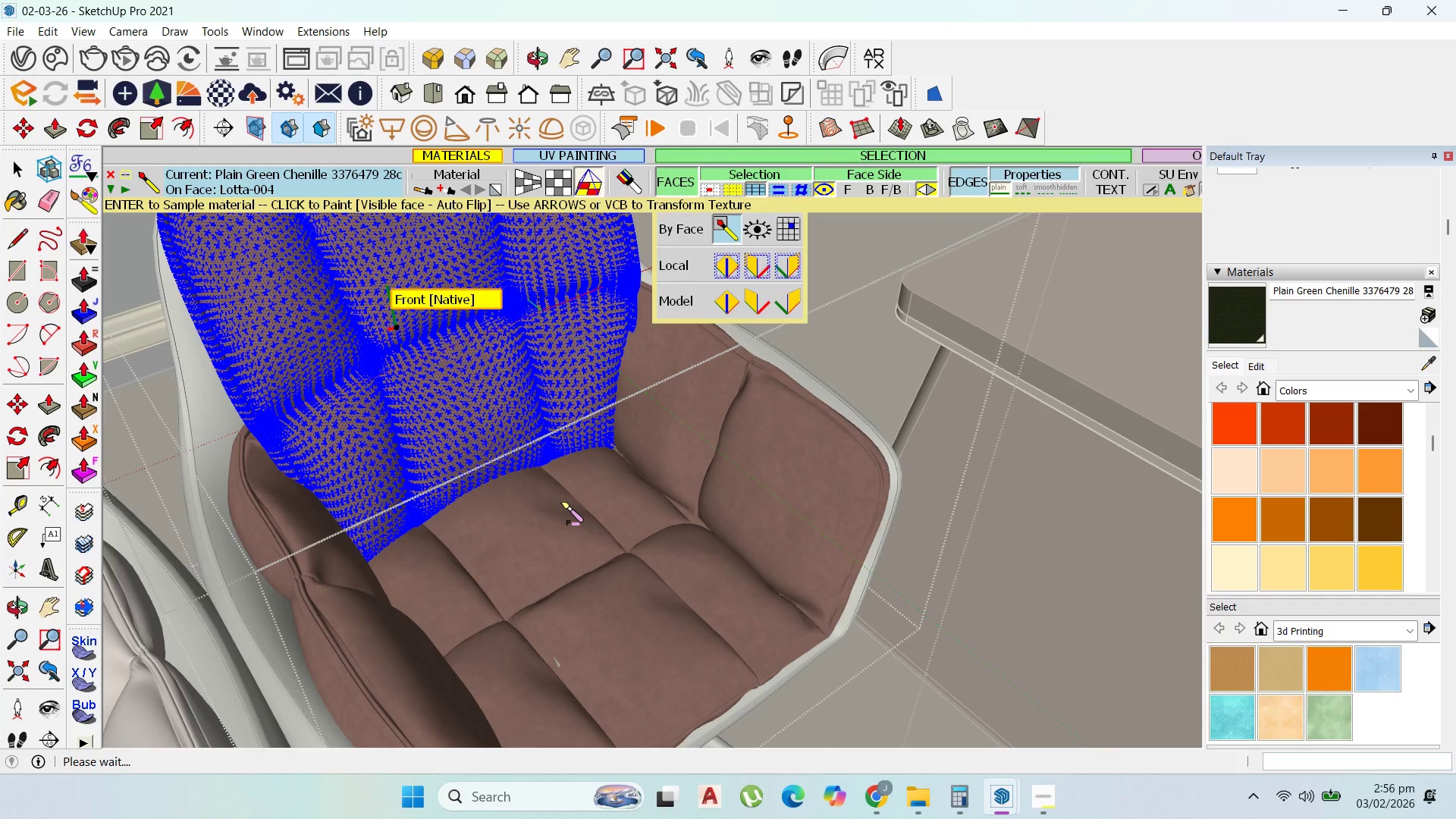 
wait(58.69)
 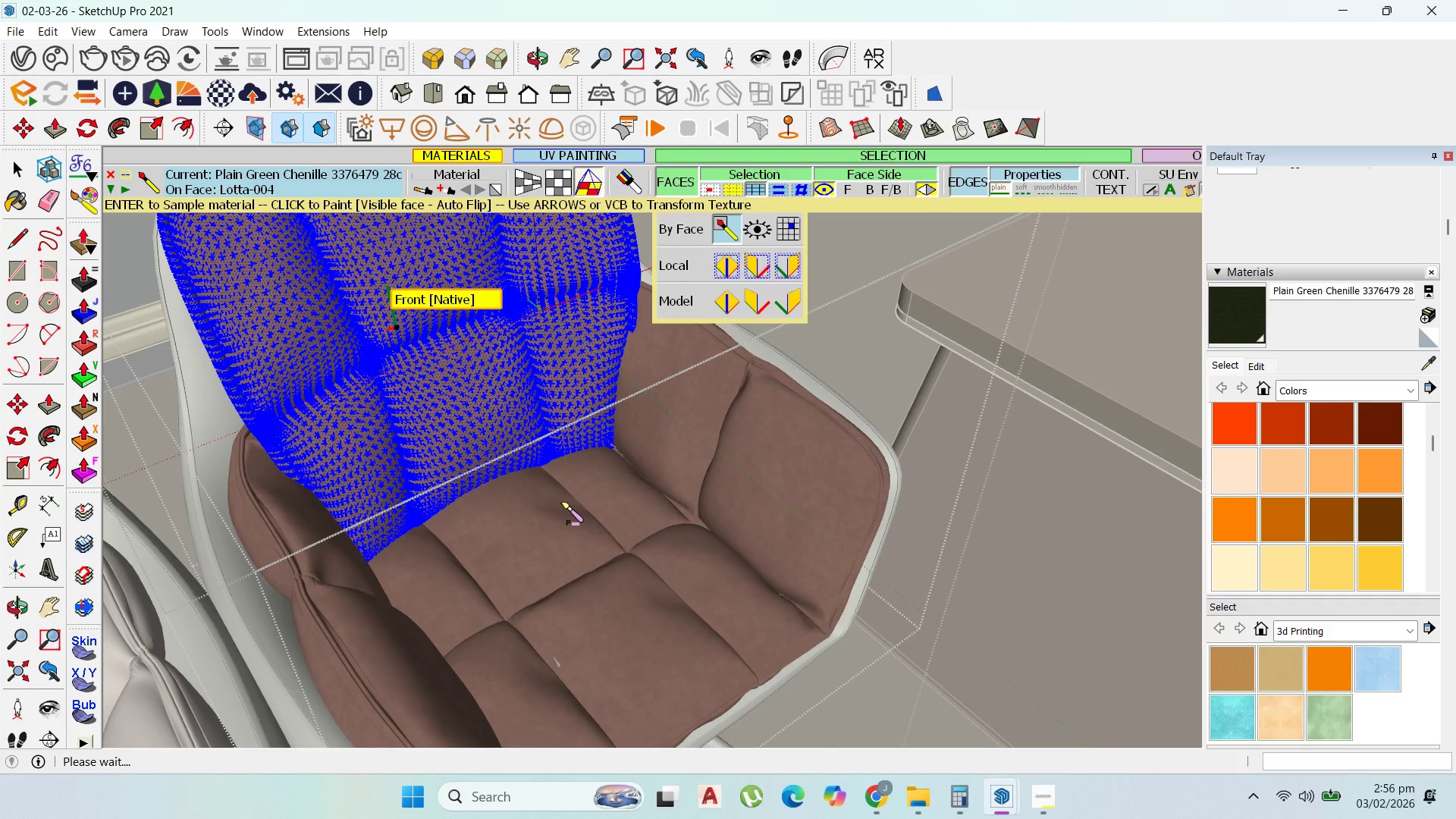 
scroll: coordinate [460, 417], scroll_direction: up, amount: 1.0
 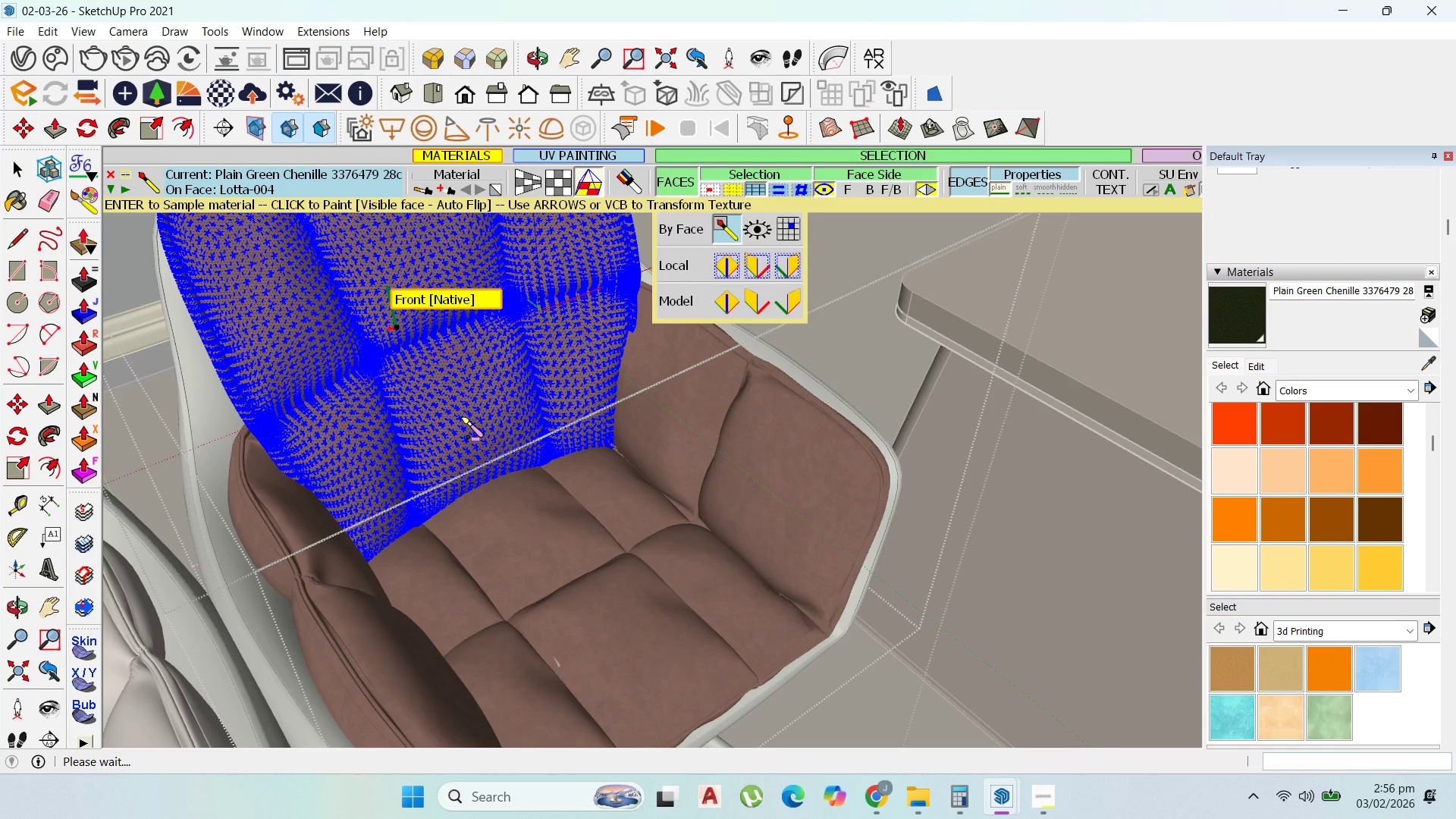 
wait(12.25)
 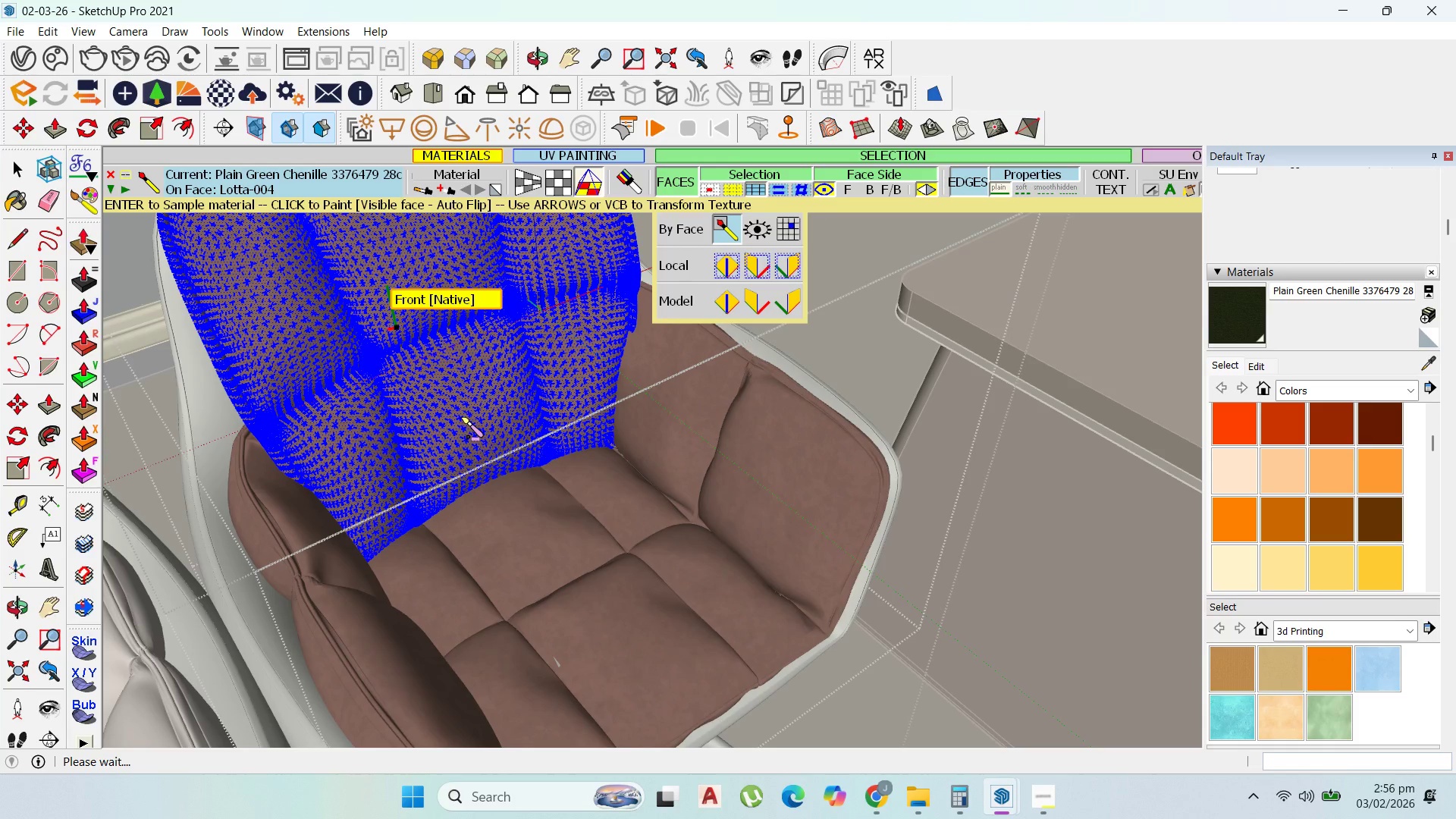 
left_click([1031, 790])